 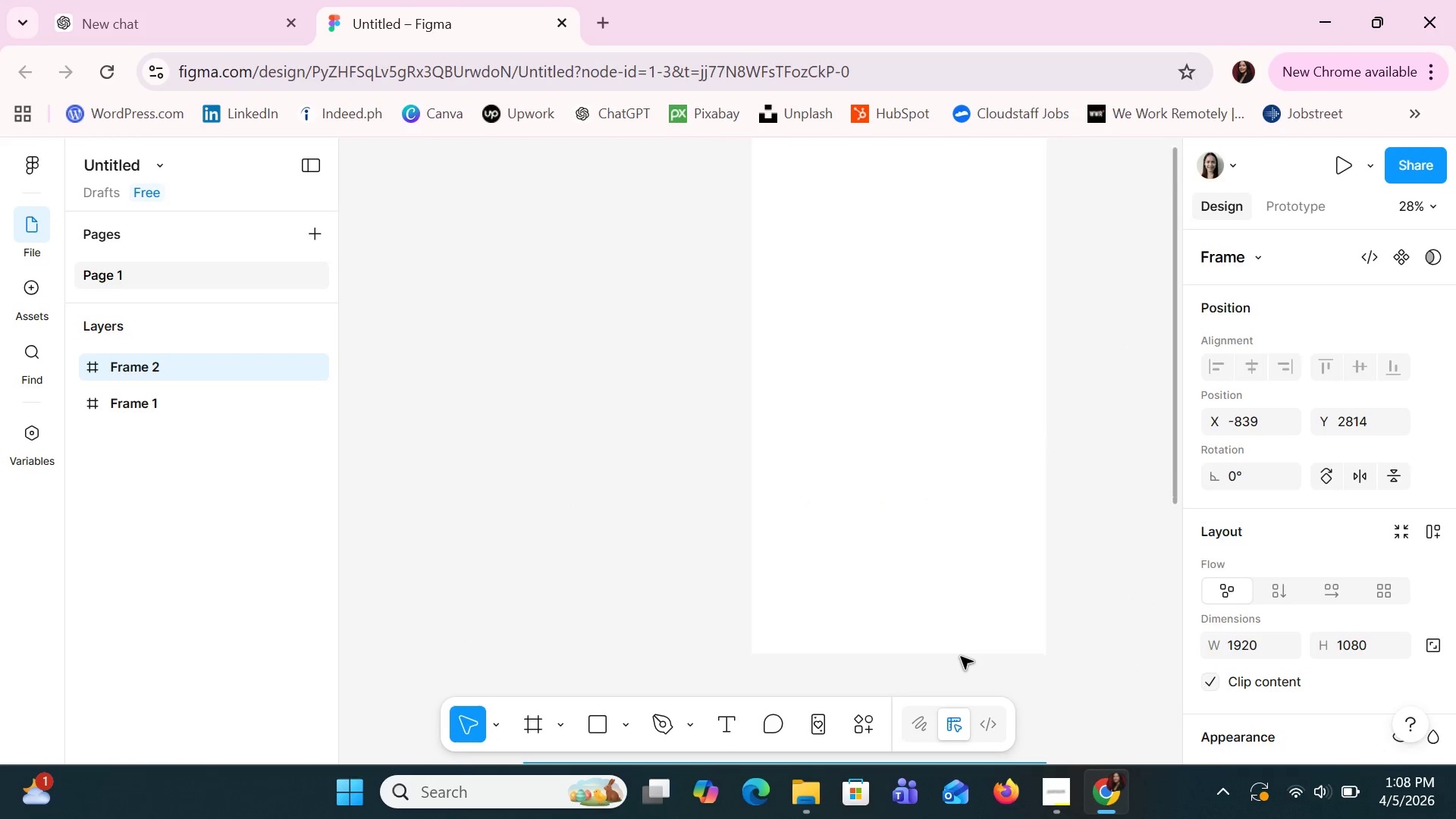 
hold_key(key=ControlLeft, duration=0.67)
scroll: coordinate [961, 657], scroll_direction: down, amount: 5.0
 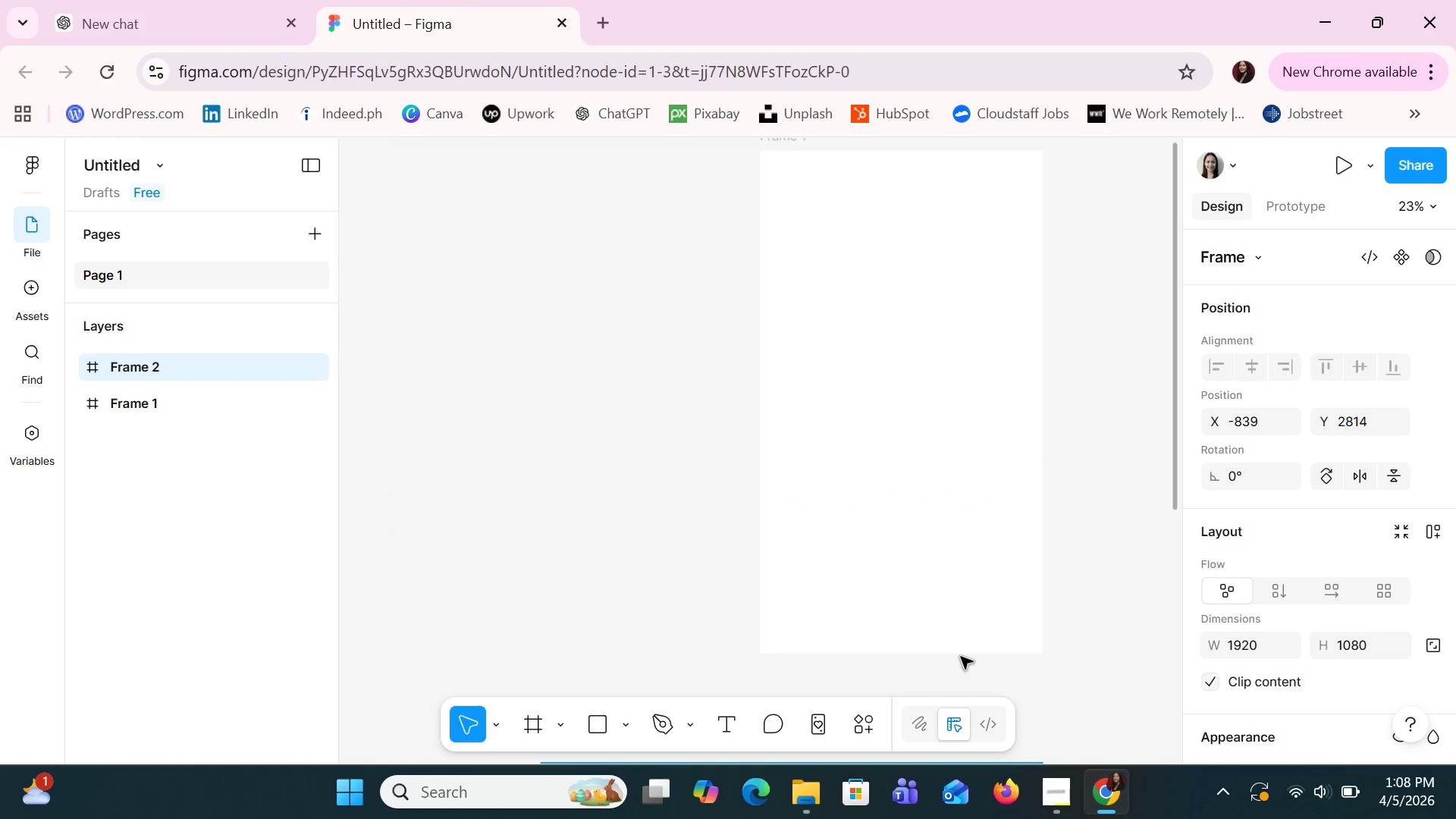 
left_click_drag(start_coordinate=[968, 611], to_coordinate=[746, 608])
 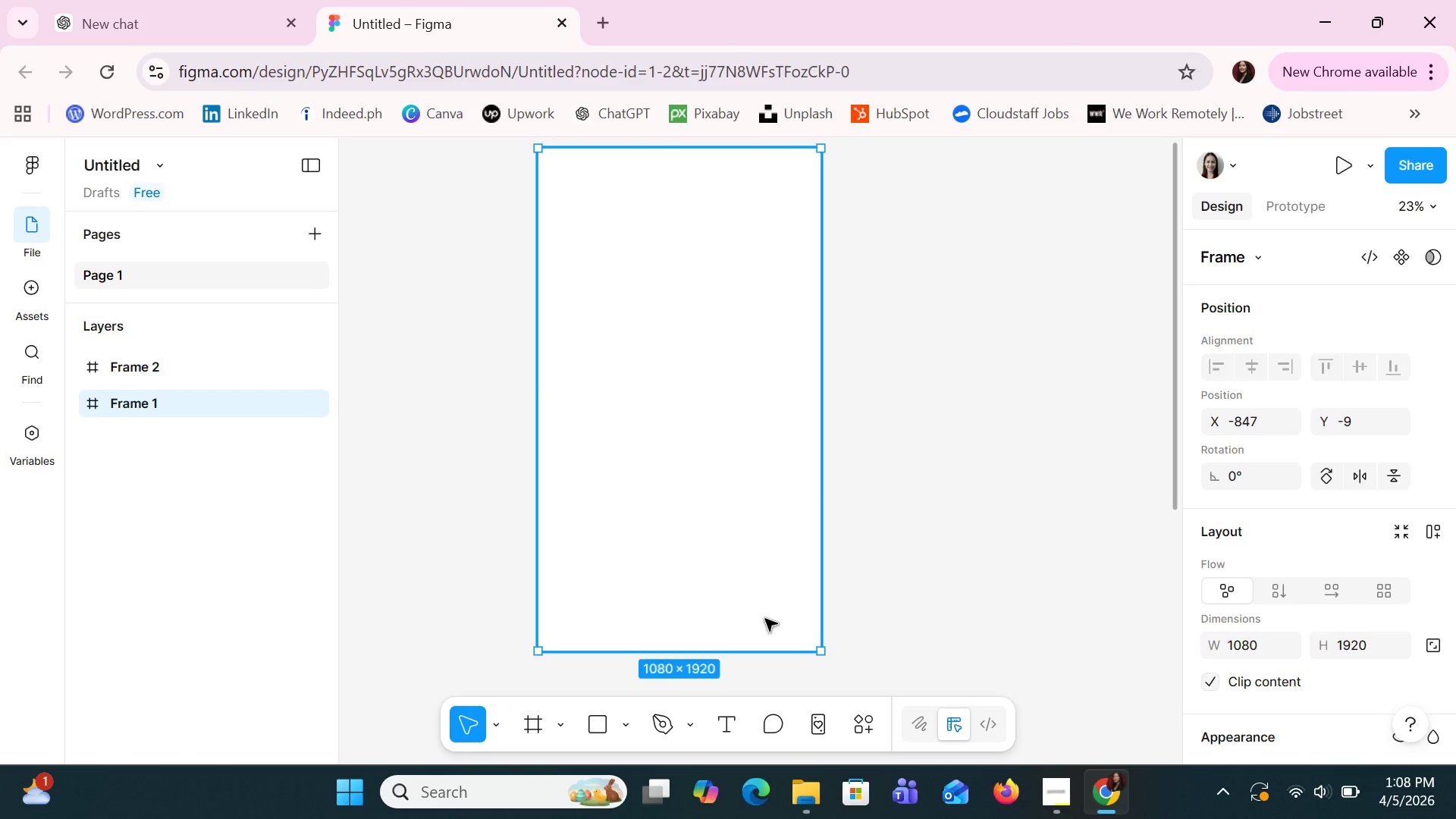 
hold_key(key=ControlLeft, duration=1.5)
scroll: coordinate [766, 619], scroll_direction: up, amount: 2.0
 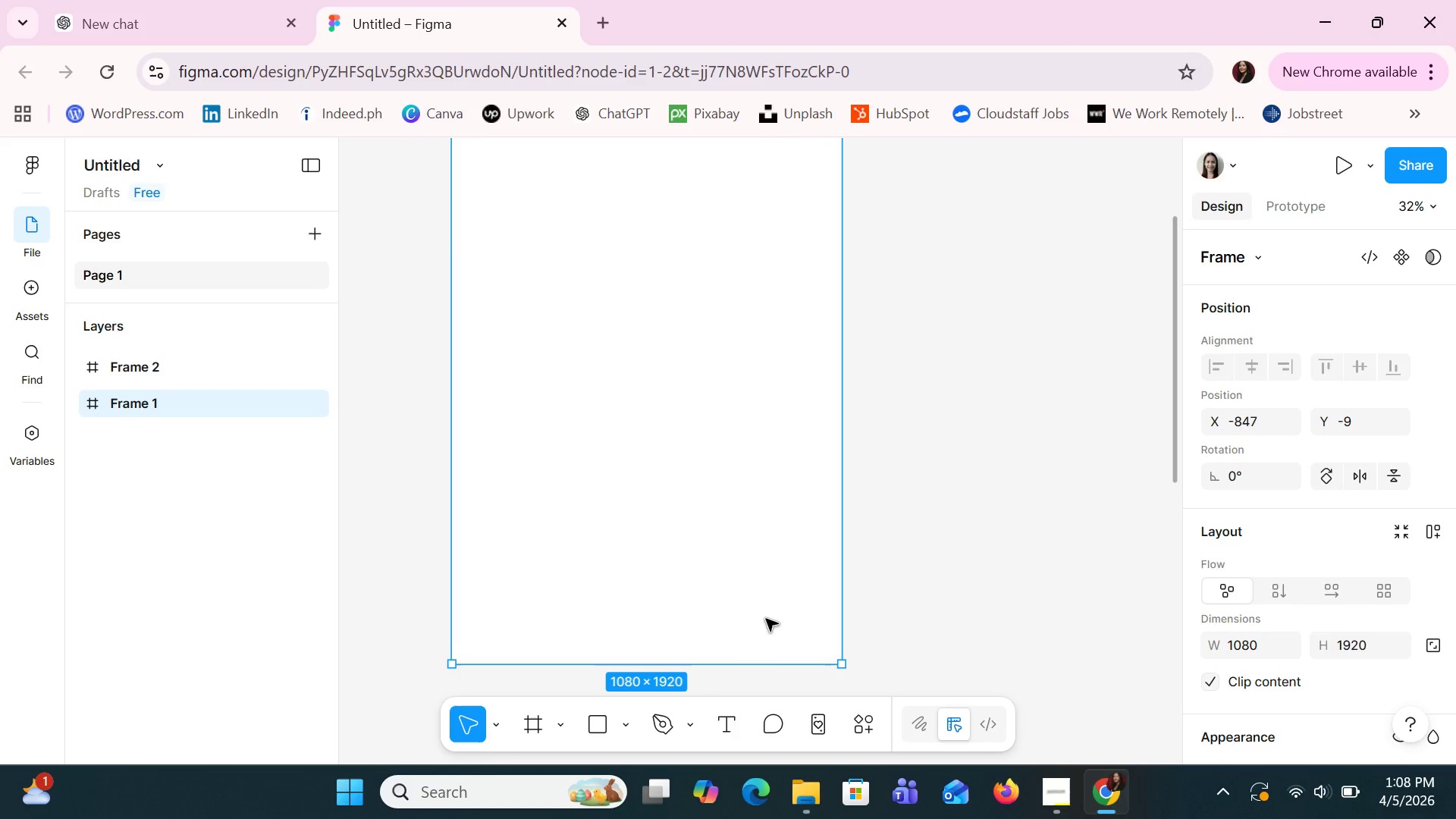 
key(Control+ControlLeft)
 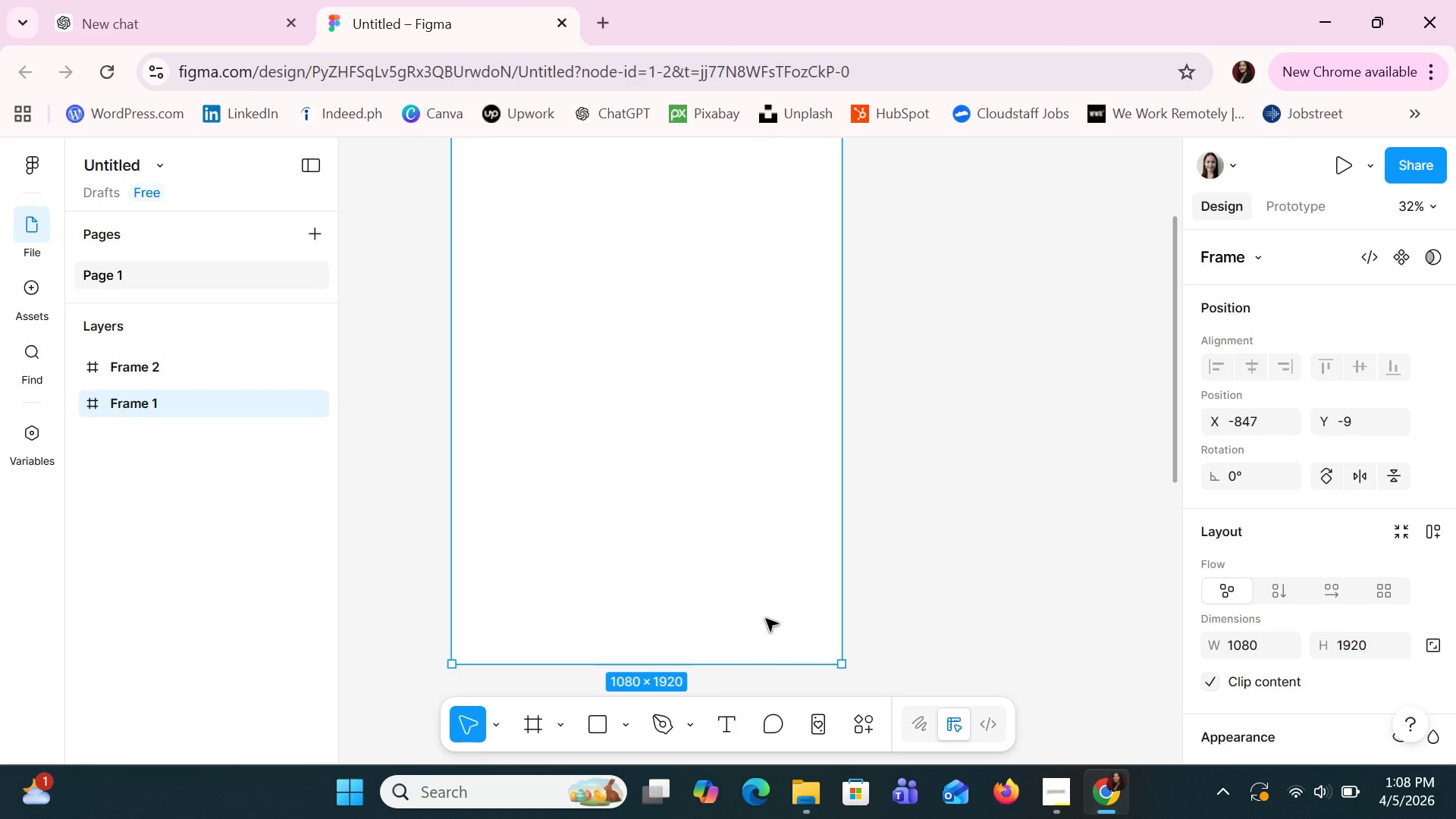 
key(Control+ControlLeft)
 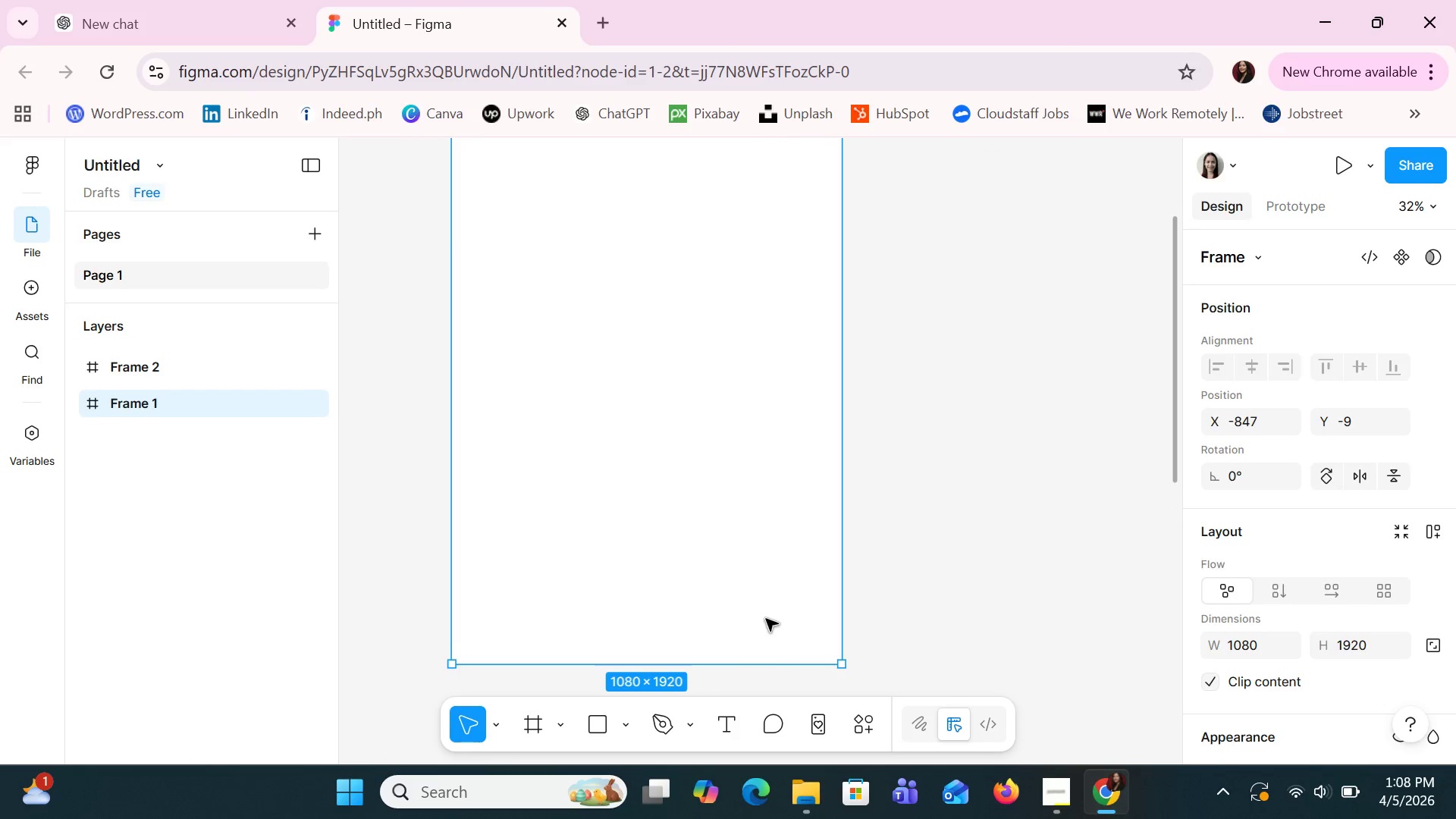 
key(Control+ControlLeft)
 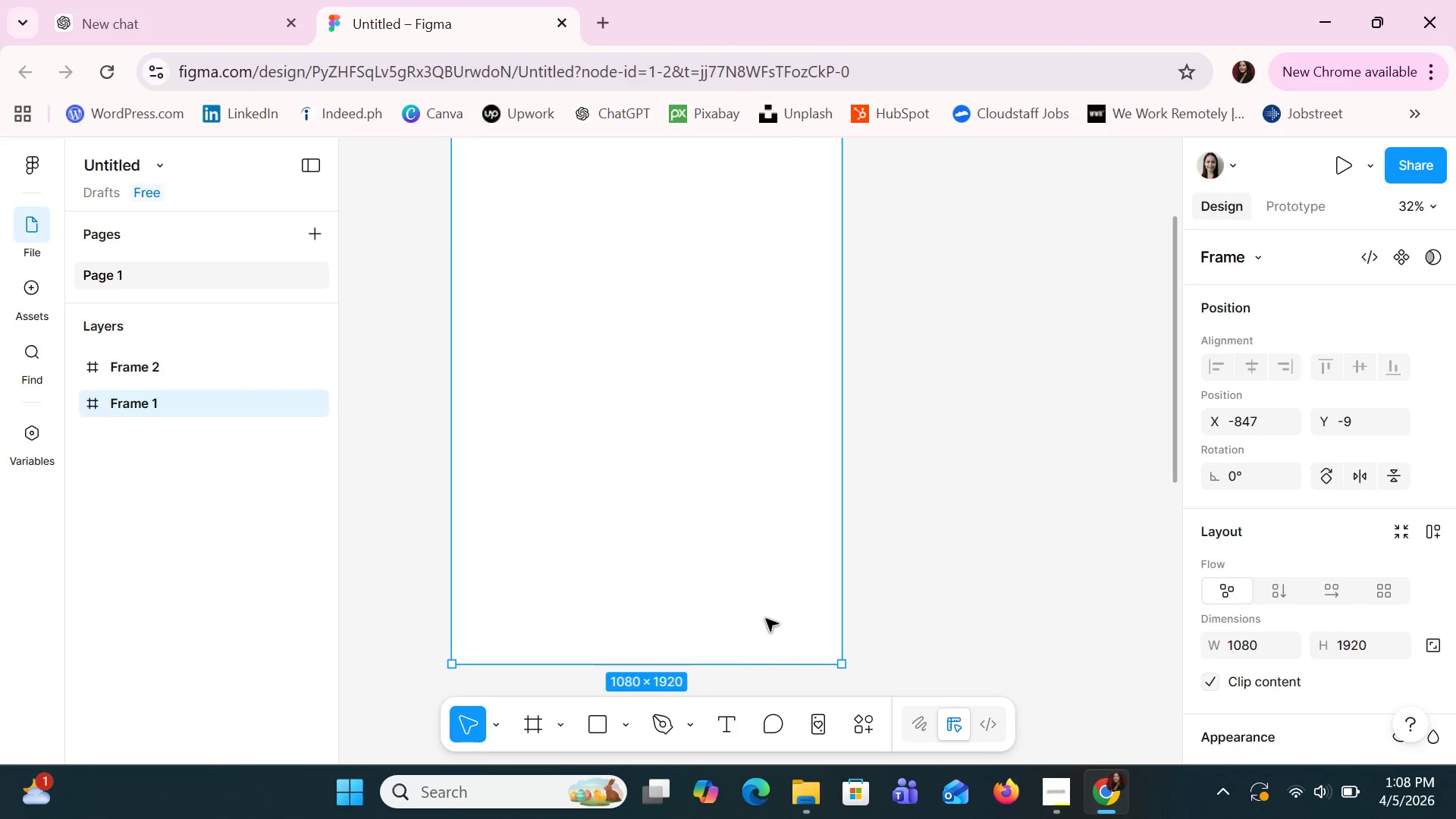 
key(Control+ControlLeft)
 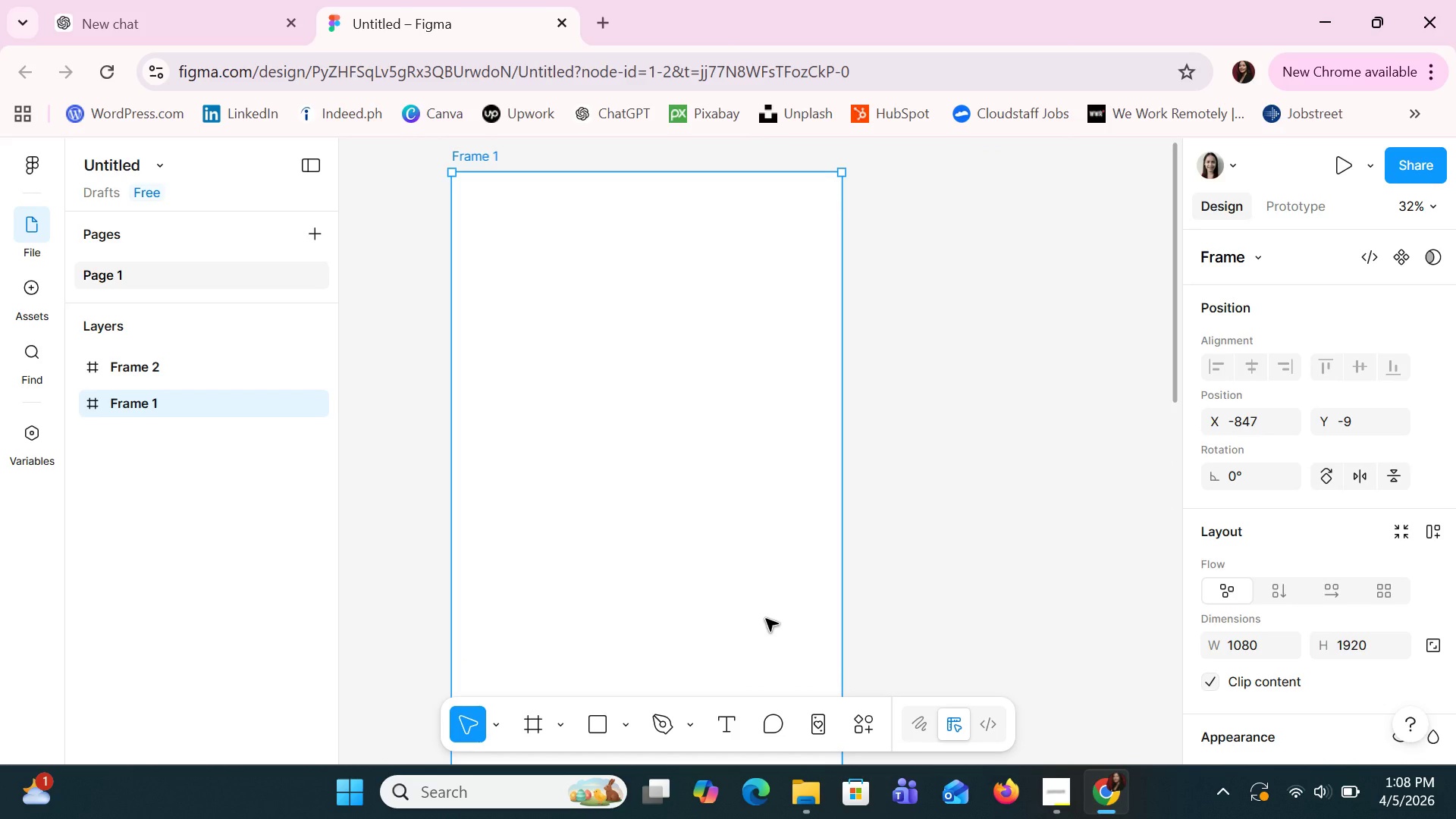 
hold_key(key=ControlLeft, duration=0.66)
scroll: coordinate [766, 619], scroll_direction: up, amount: 1.0
 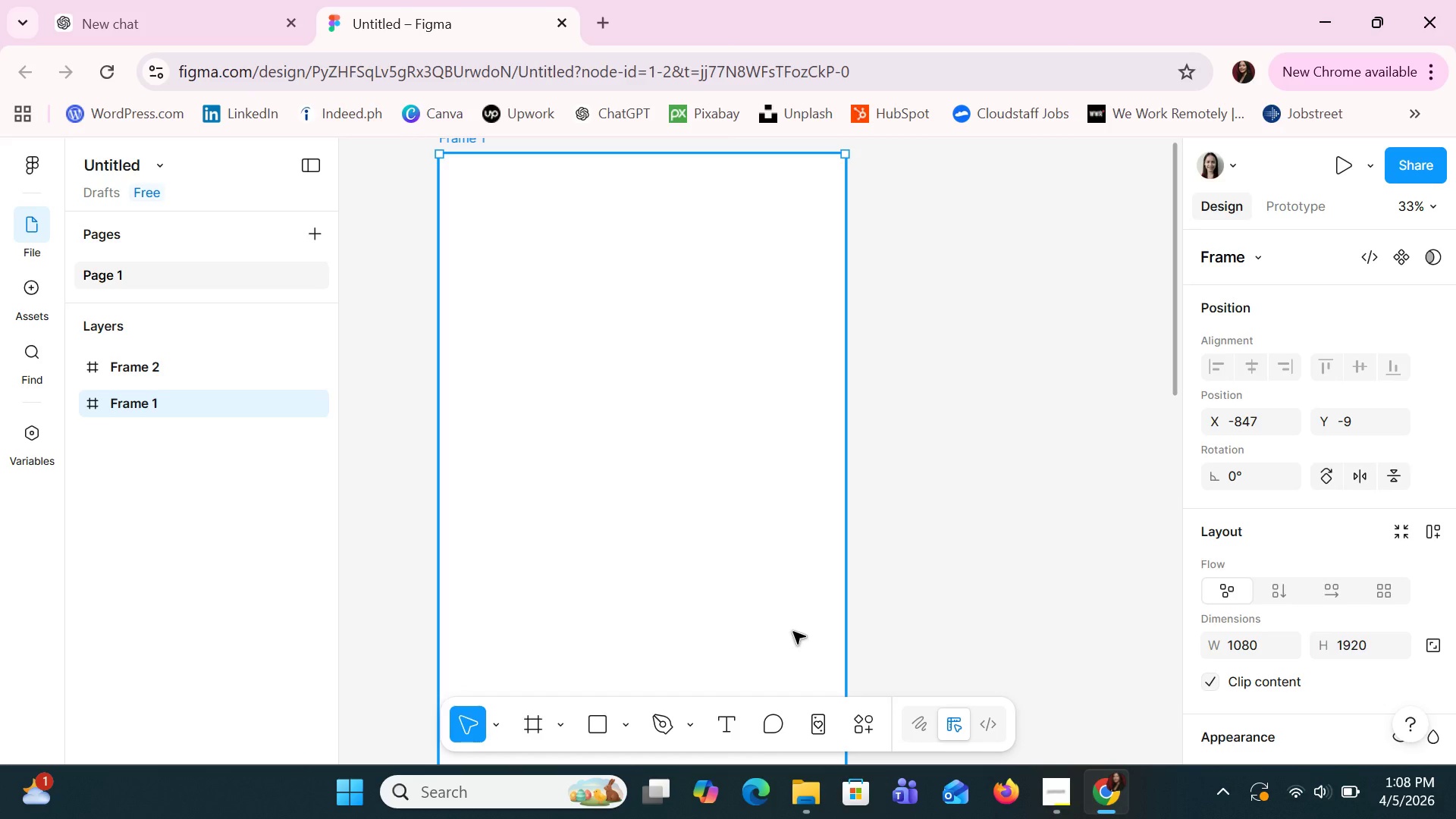 
wait(13.03)
 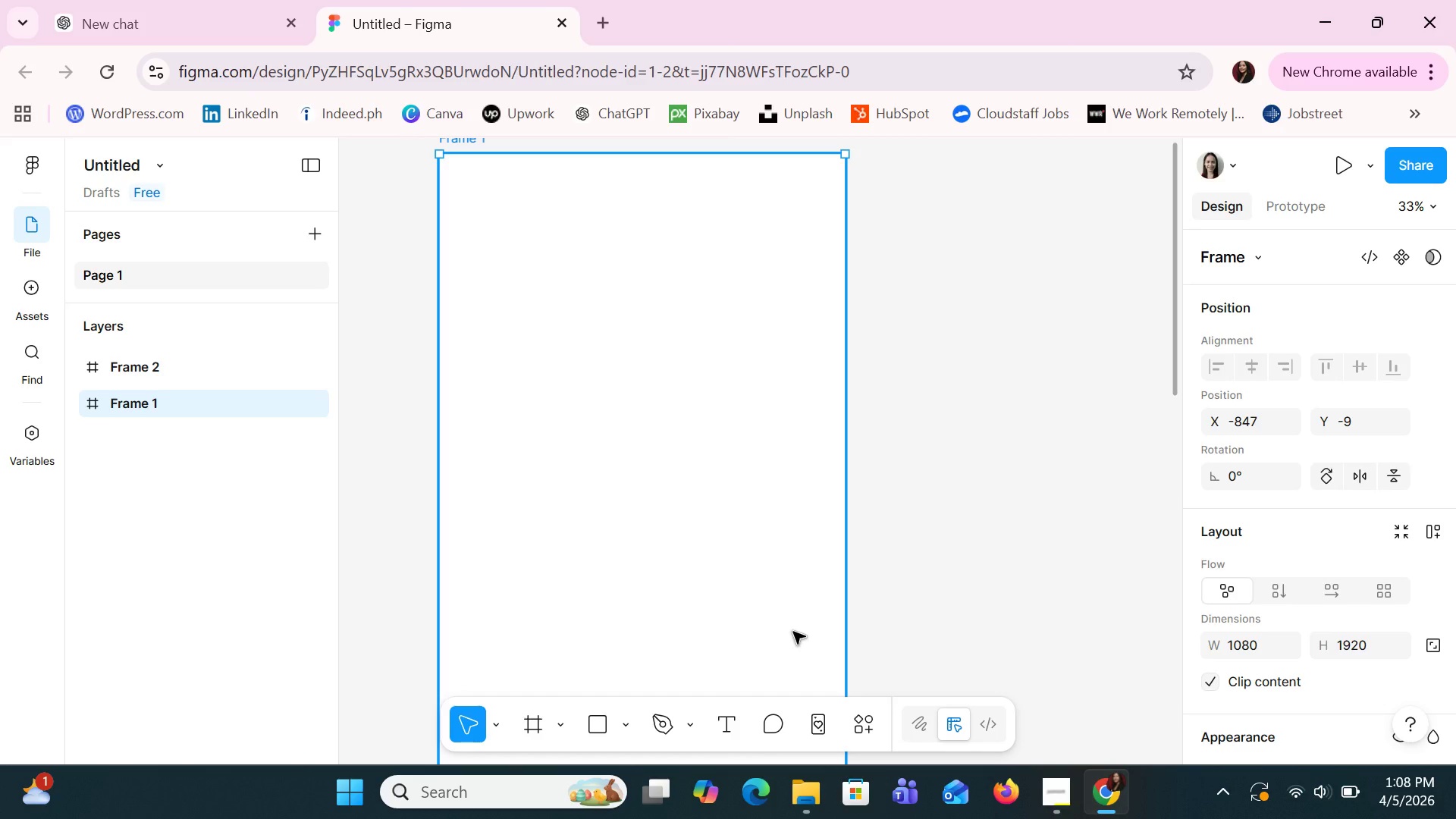 
key(Alt+AltLeft)
 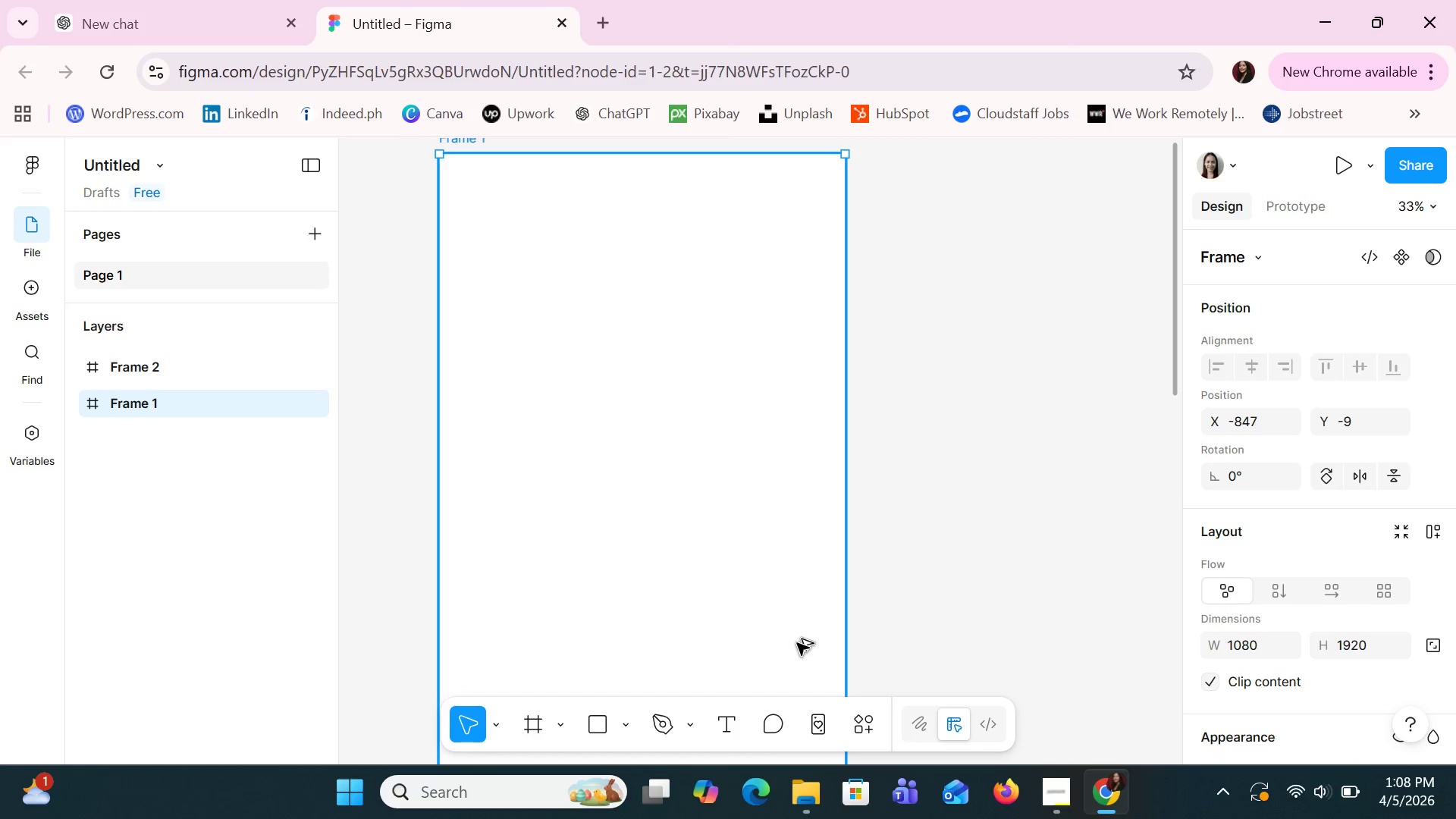 
key(Alt+Tab)